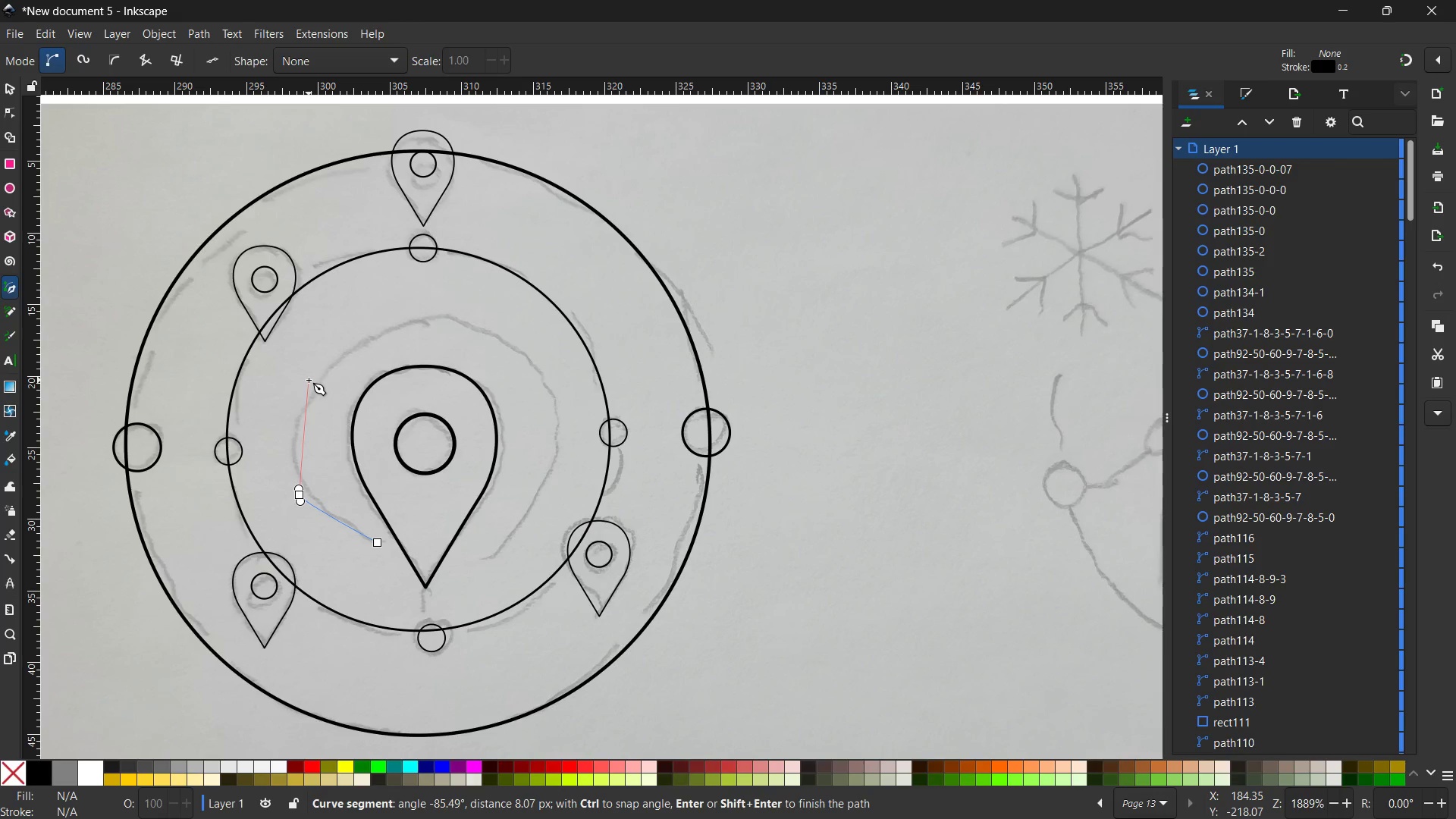 
key(Control+Z)
 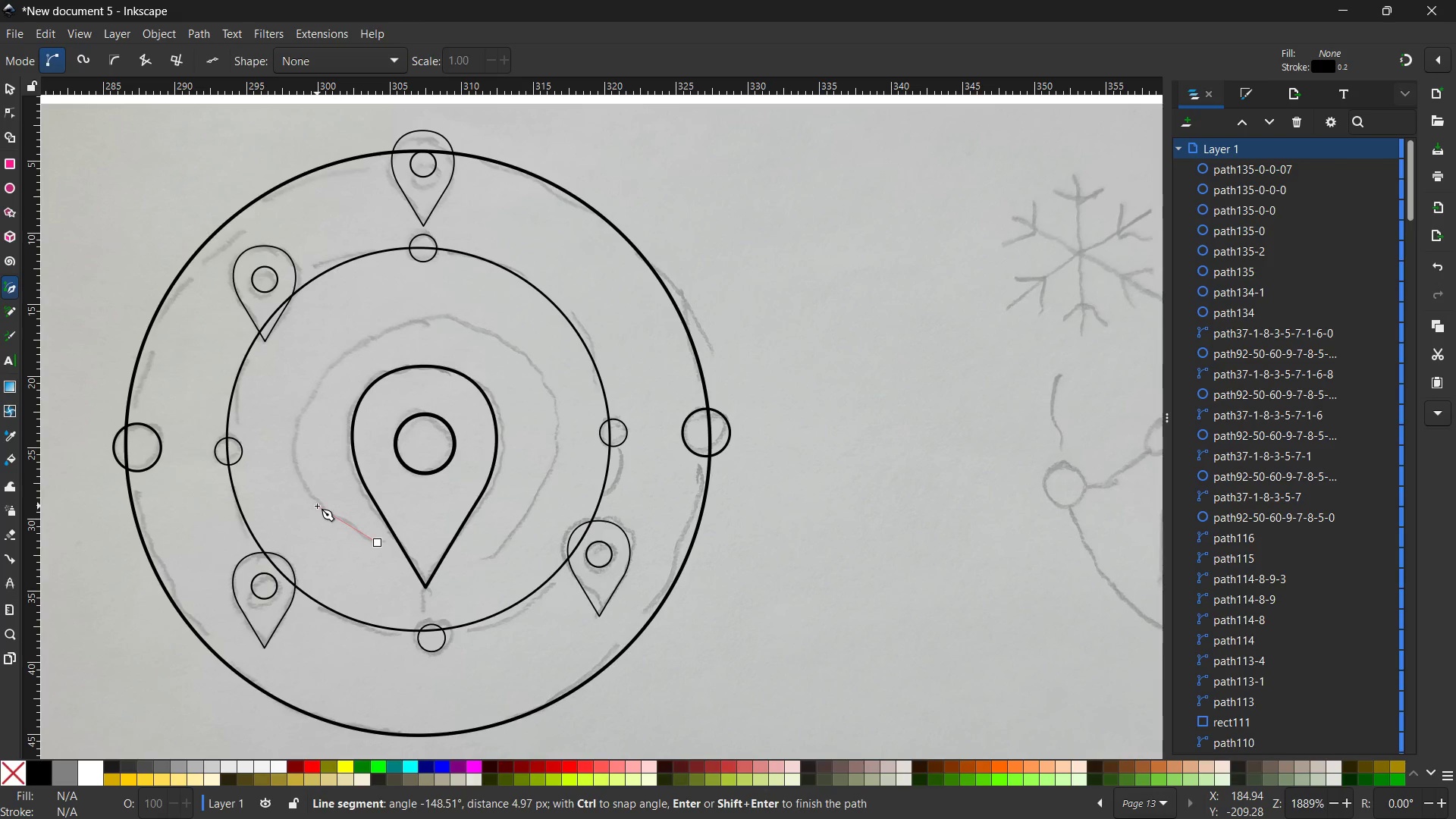 
left_click([317, 506])
 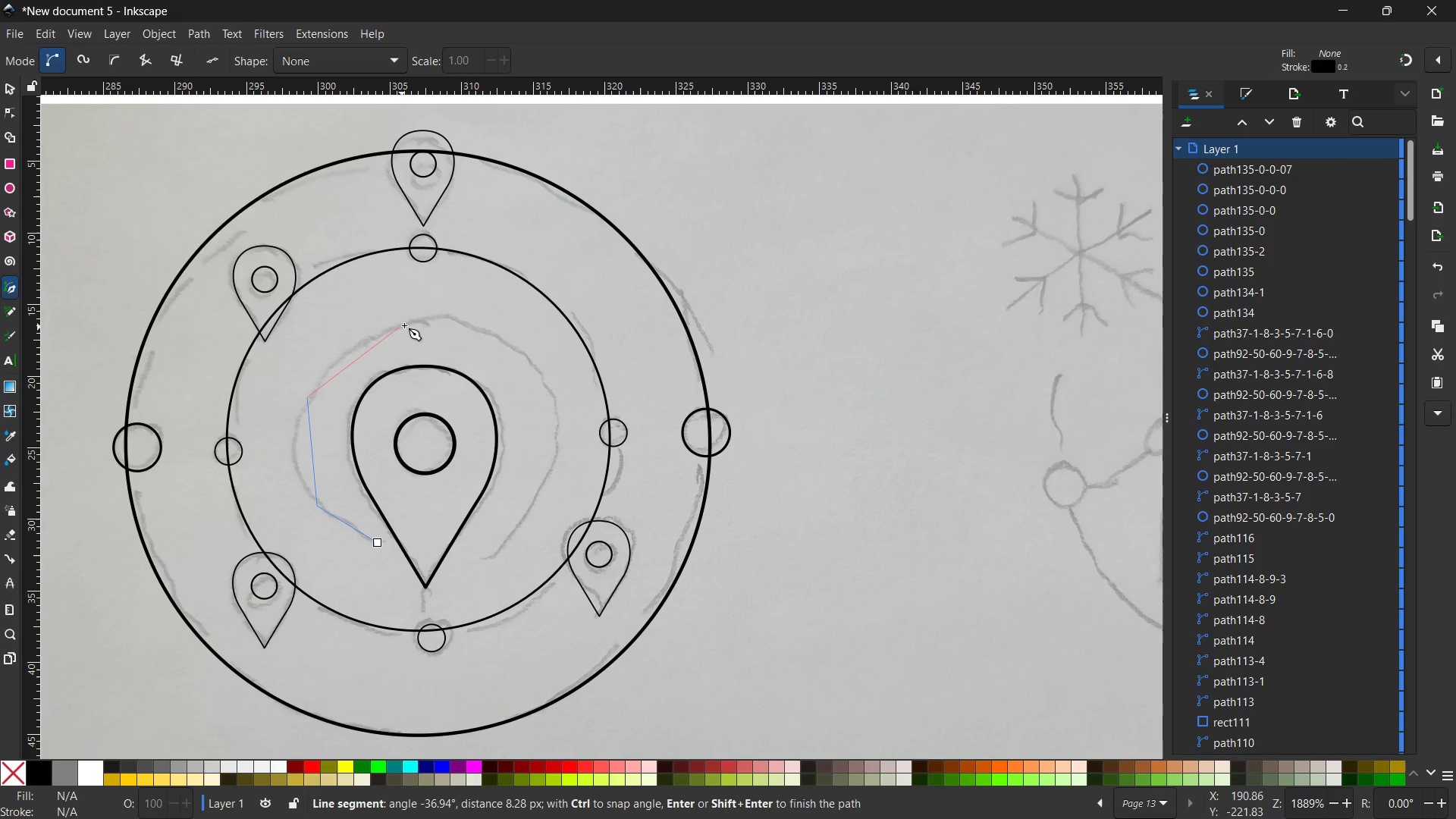 
left_click([405, 323])
 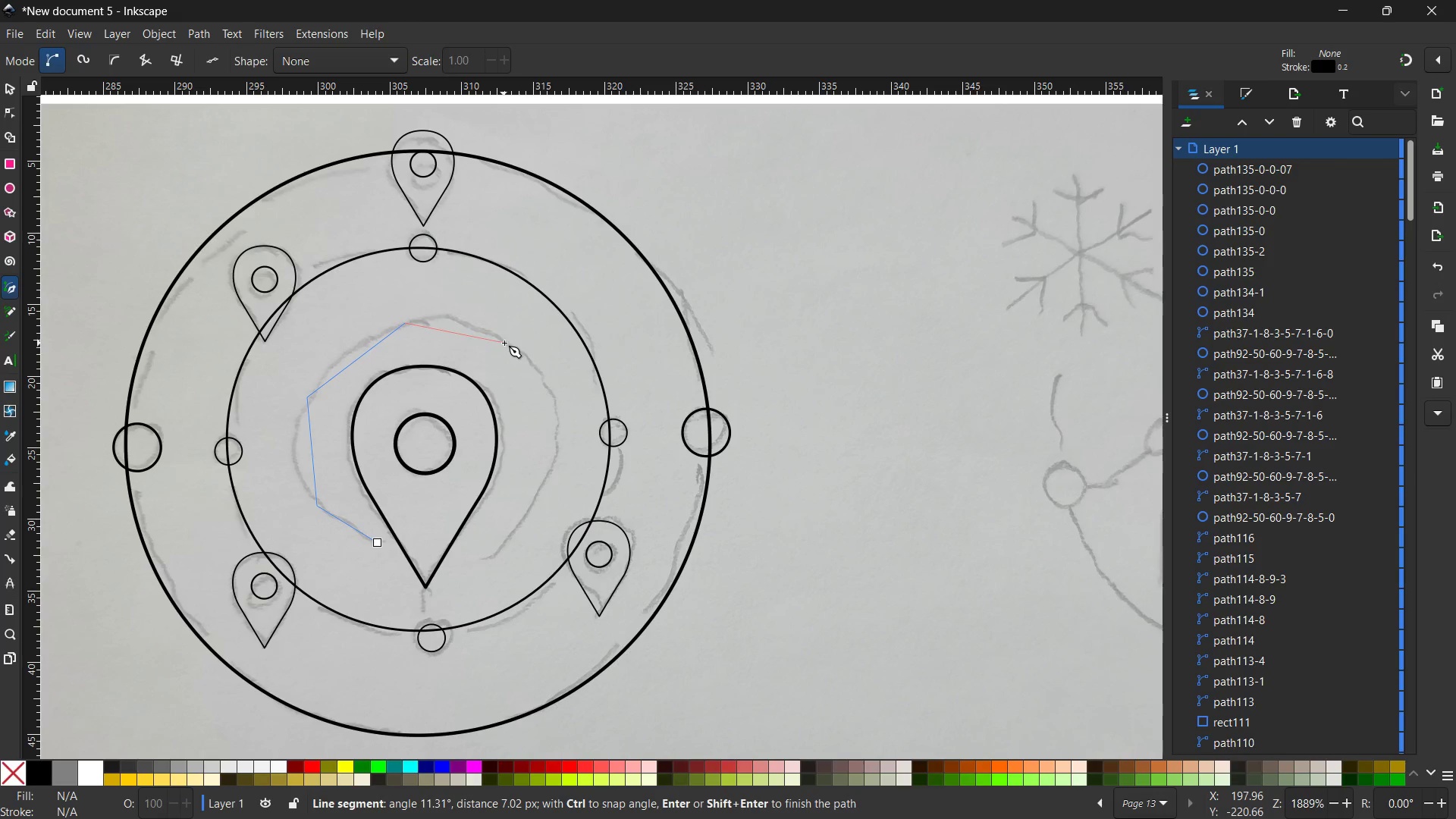 
left_click([505, 341])
 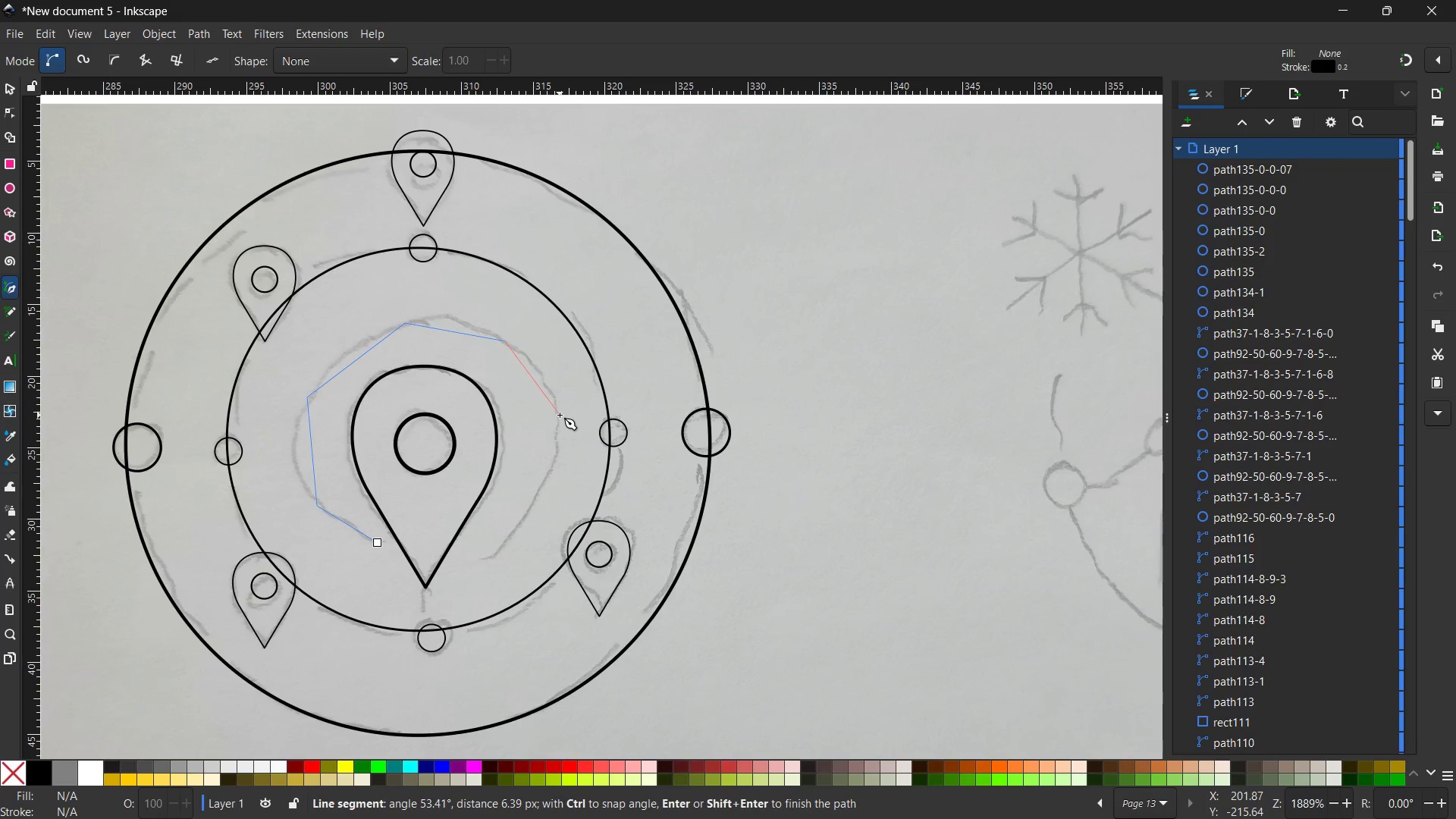 
left_click([560, 415])
 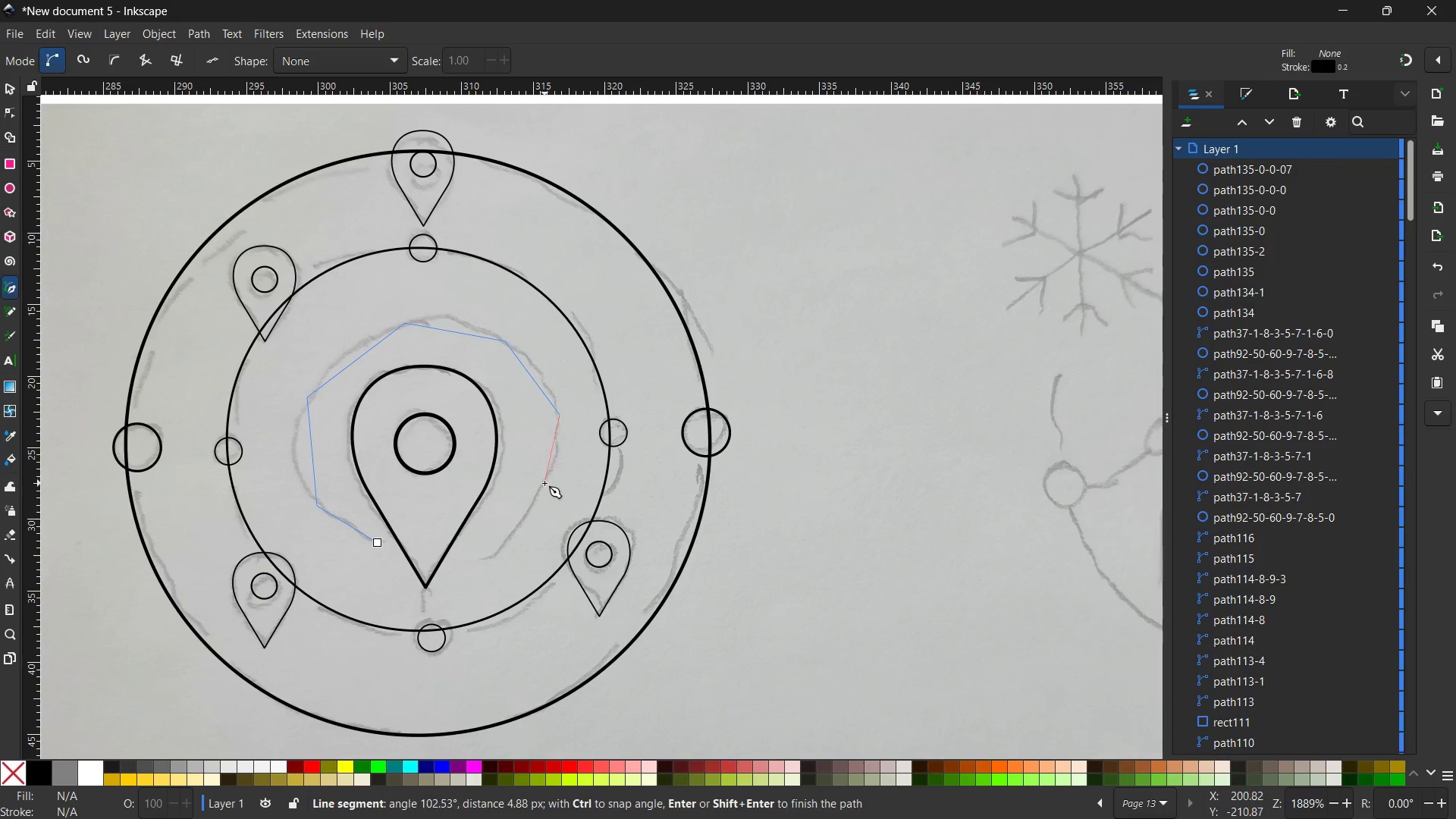 
left_click([544, 483])
 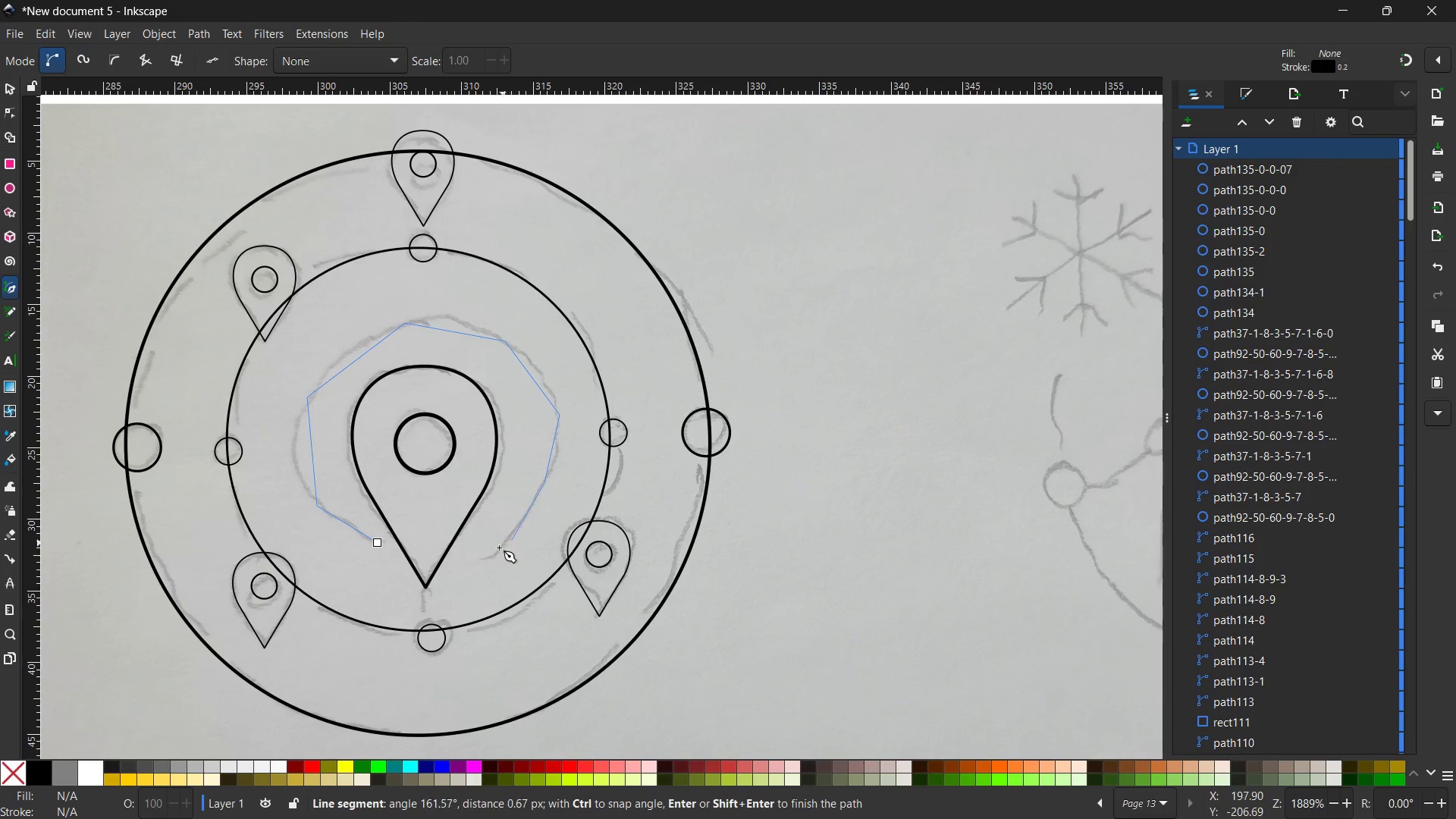 
double_click([480, 558])
 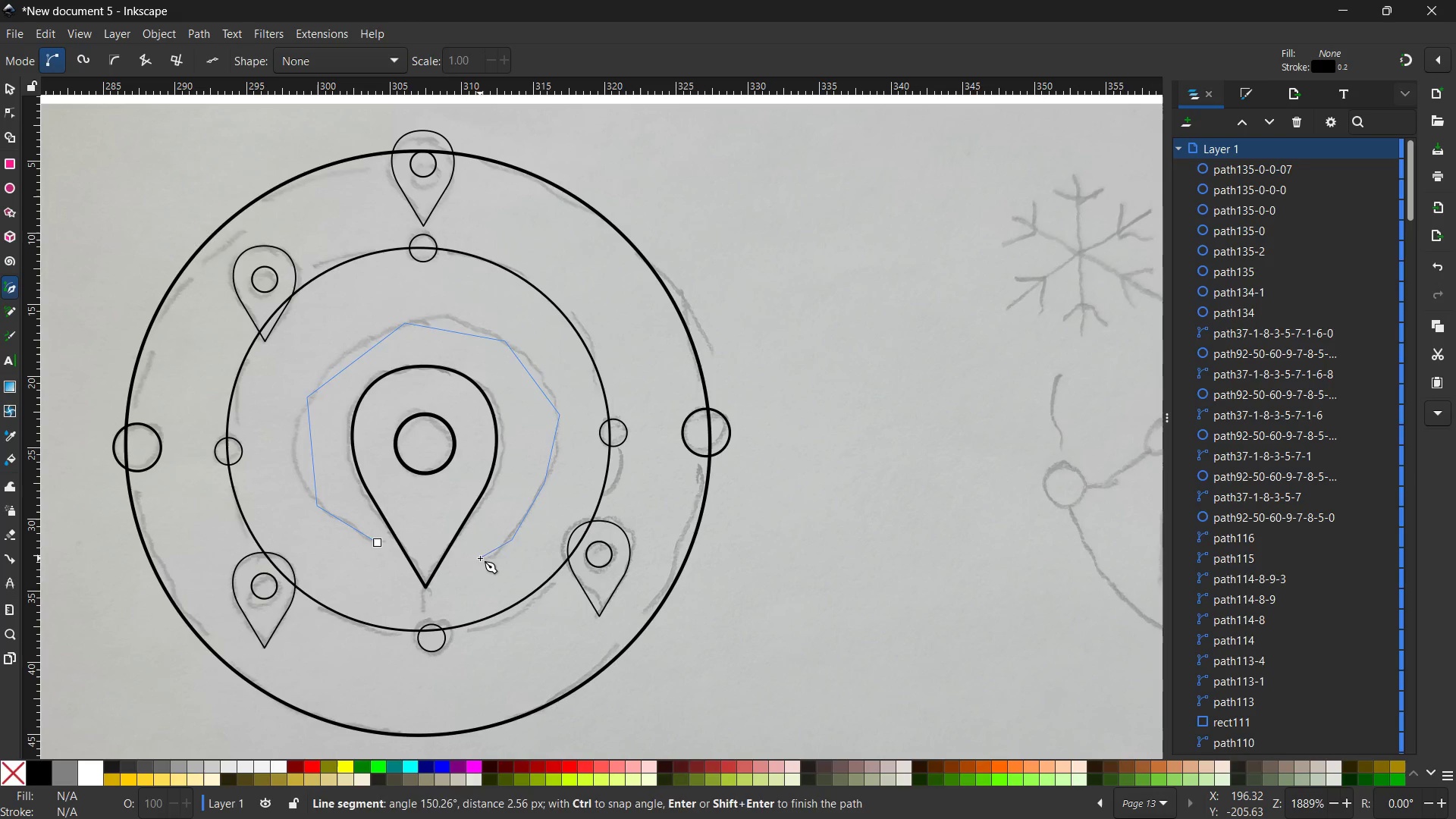 
key(Enter)
 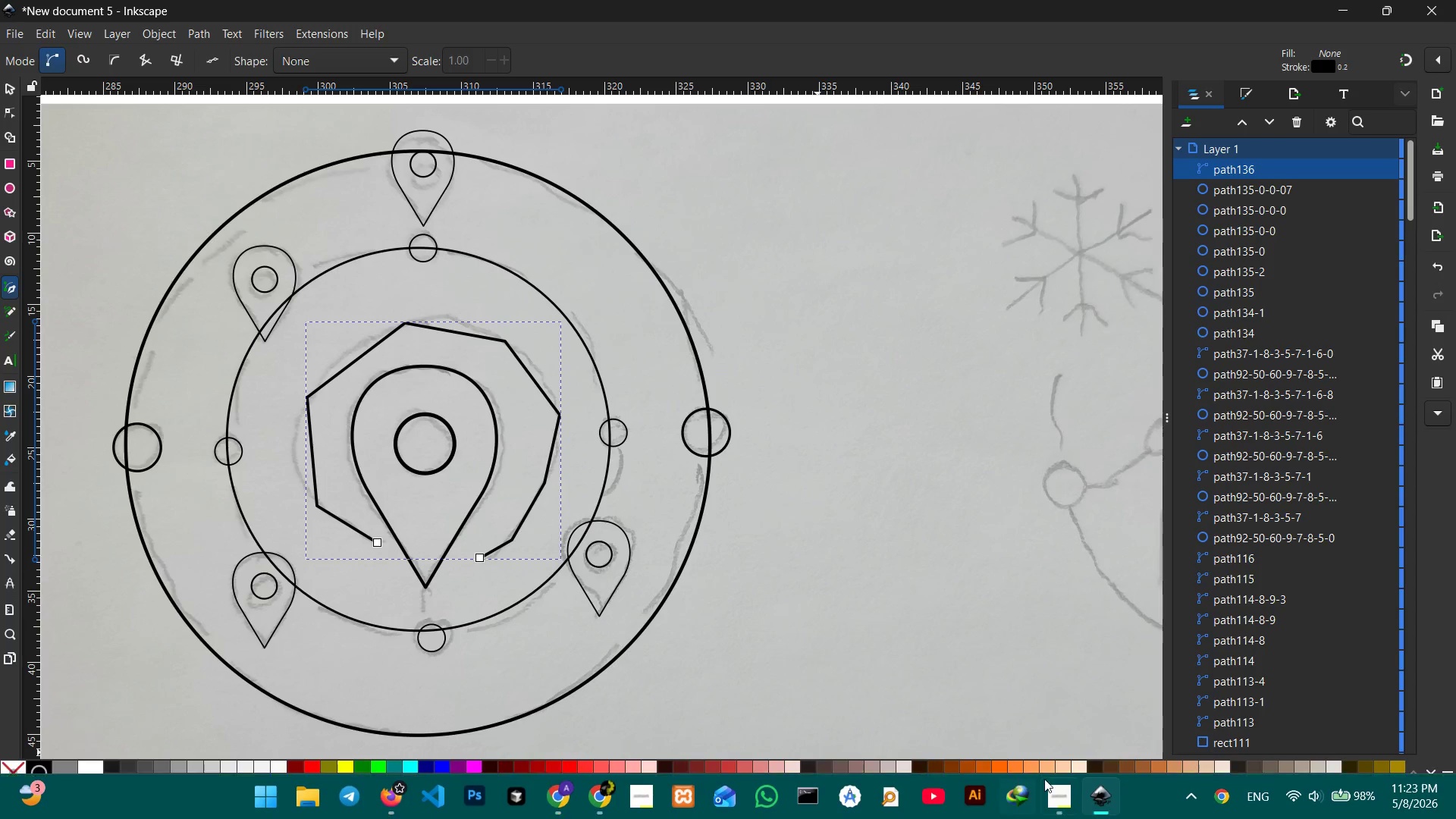 
left_click([1050, 788])